 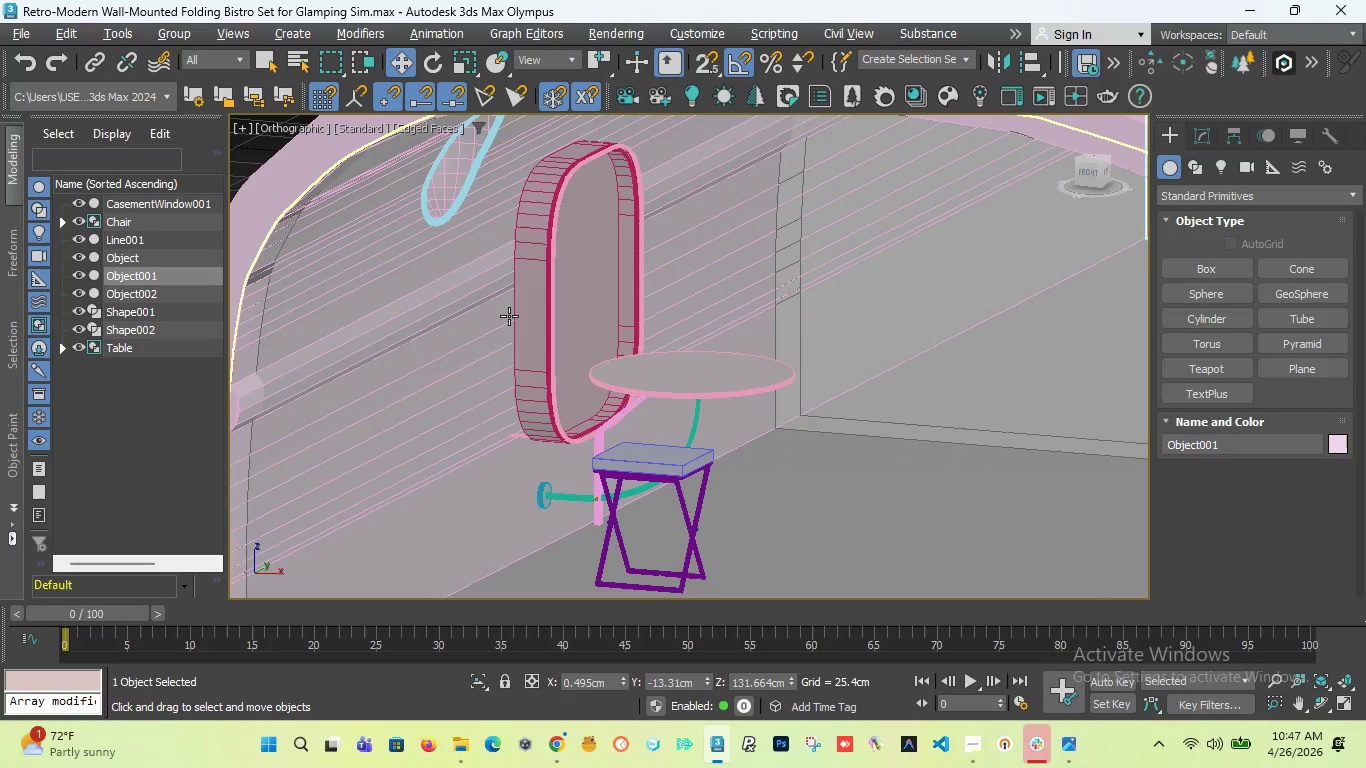 
scroll: coordinate [671, 398], scroll_direction: up, amount: 3.0
 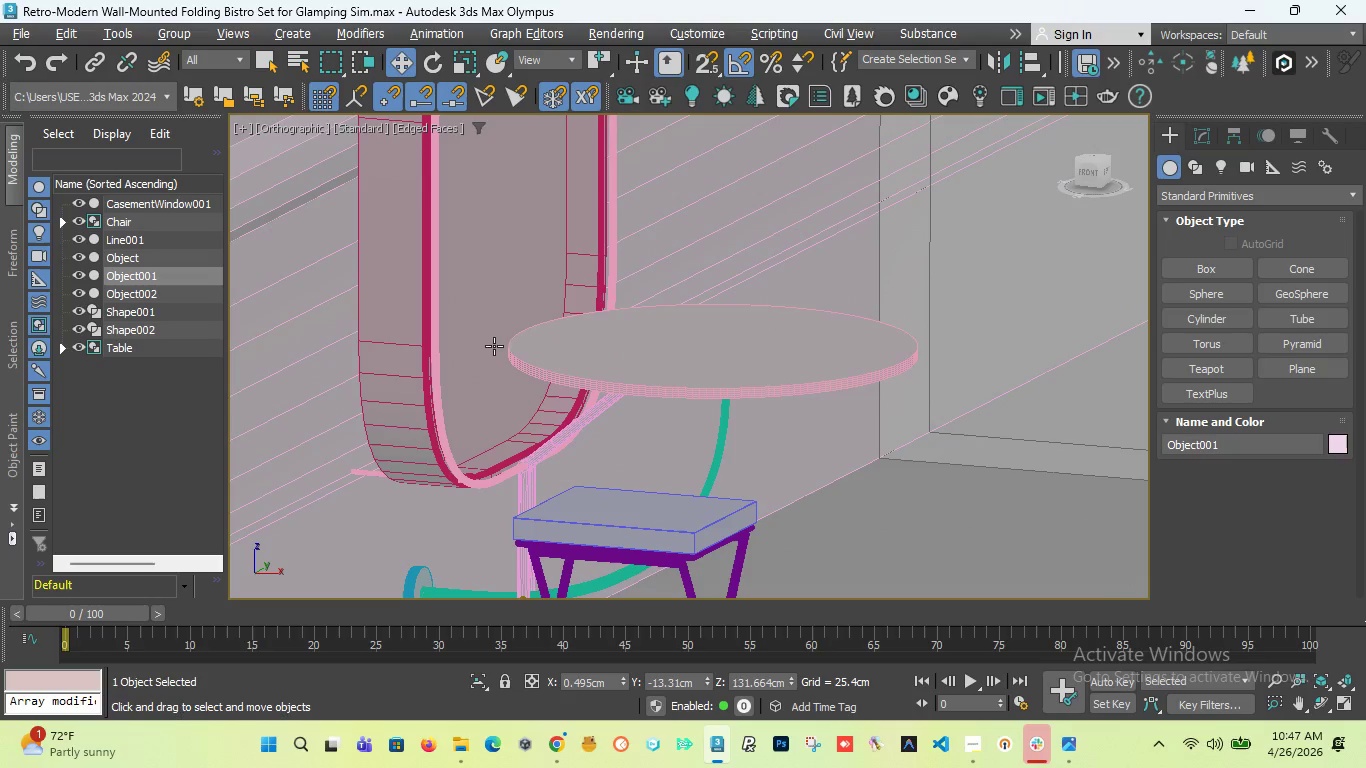 
scroll: coordinate [983, 288], scroll_direction: down, amount: 7.0
 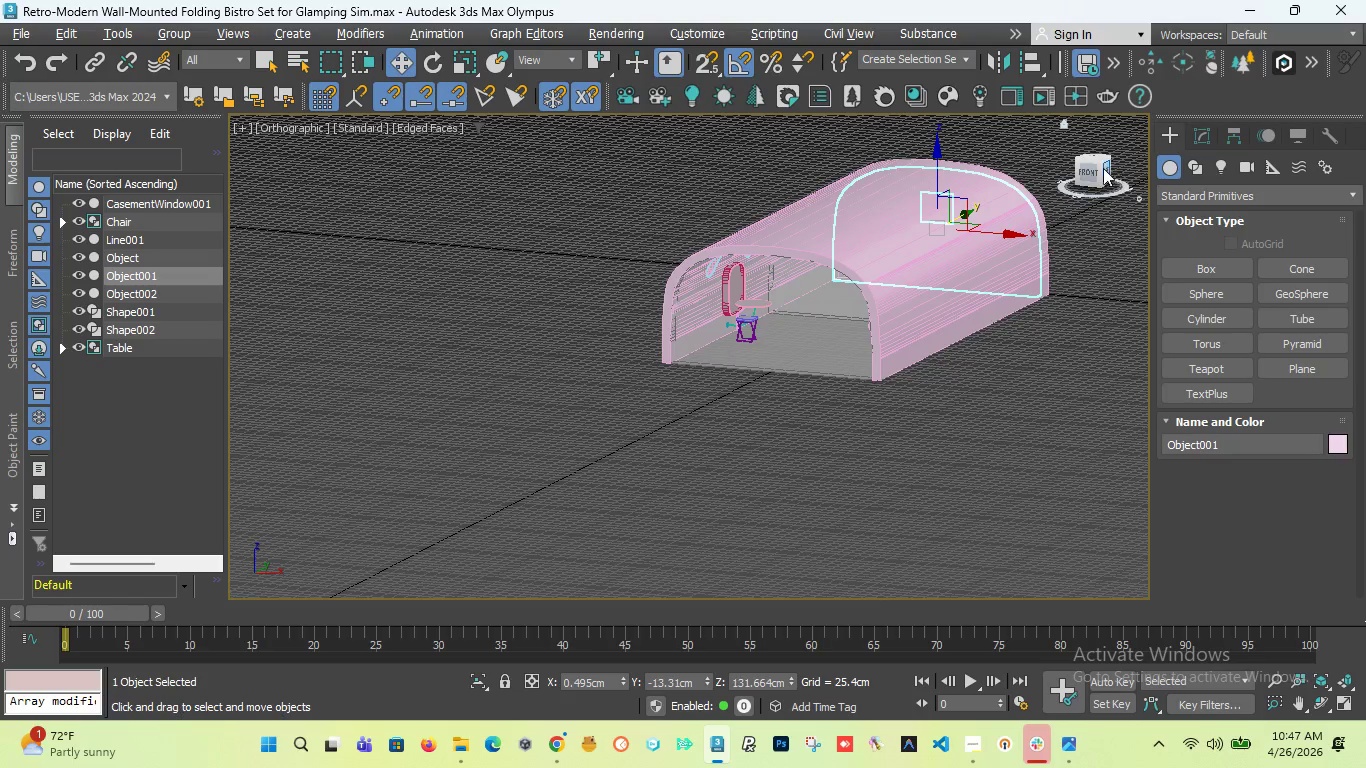 
left_click_drag(start_coordinate=[1103, 168], to_coordinate=[880, 170])
 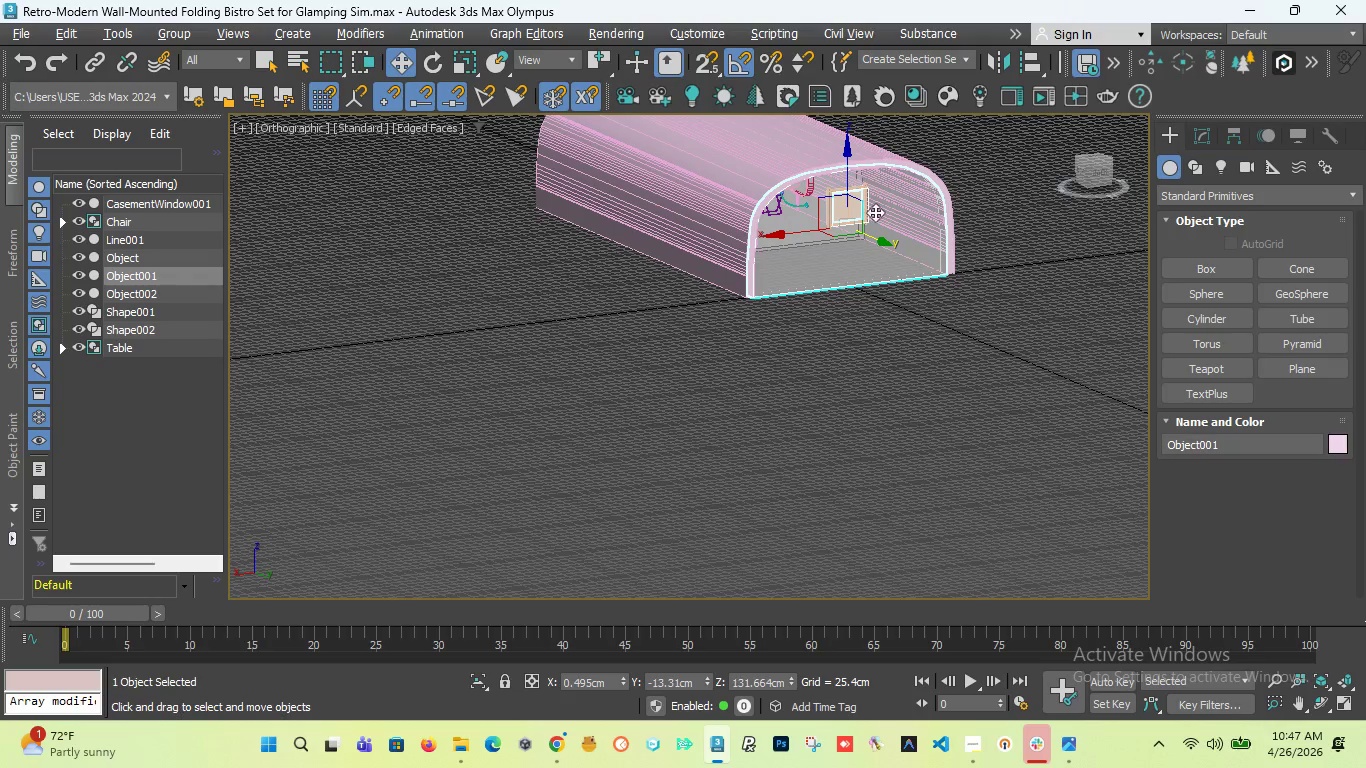 
scroll: coordinate [843, 238], scroll_direction: up, amount: 4.0
 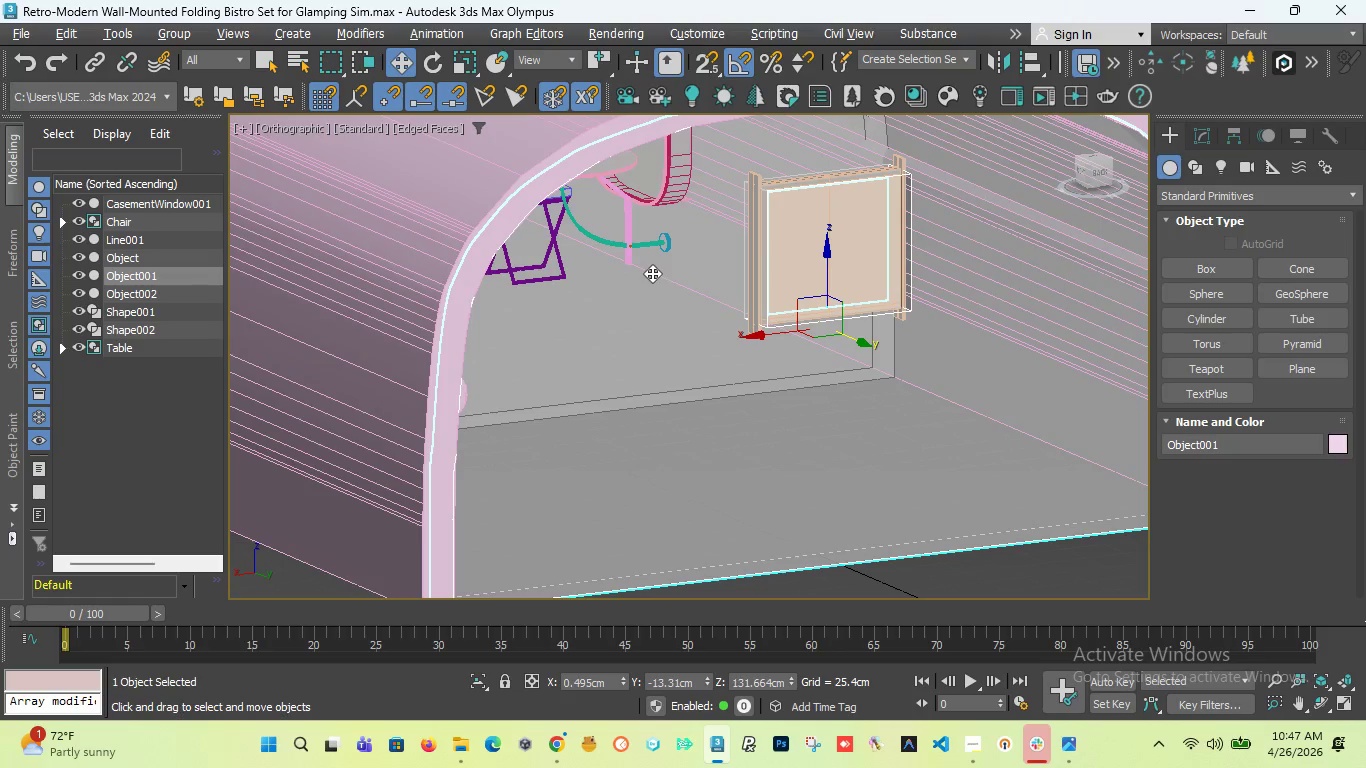 
scroll: coordinate [892, 261], scroll_direction: down, amount: 3.0
 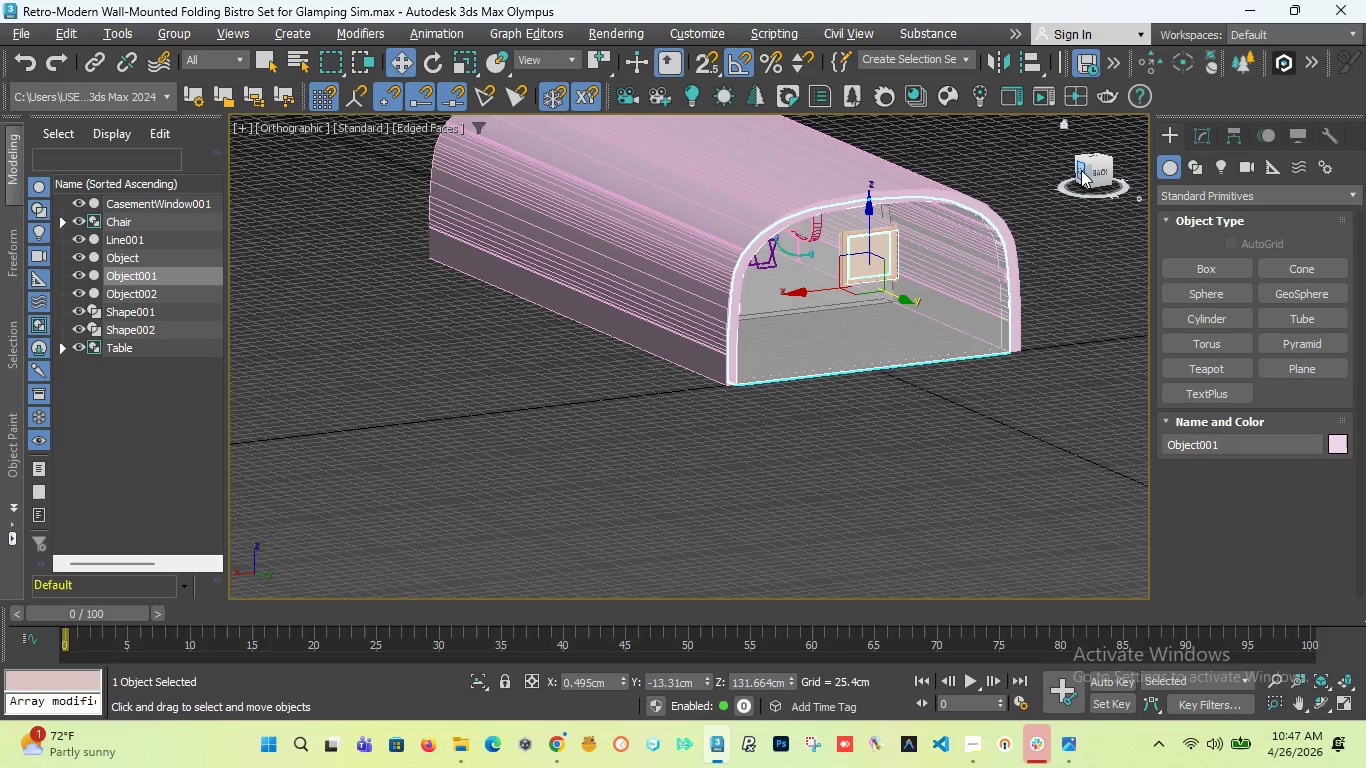 
left_click_drag(start_coordinate=[1081, 170], to_coordinate=[391, 171])
 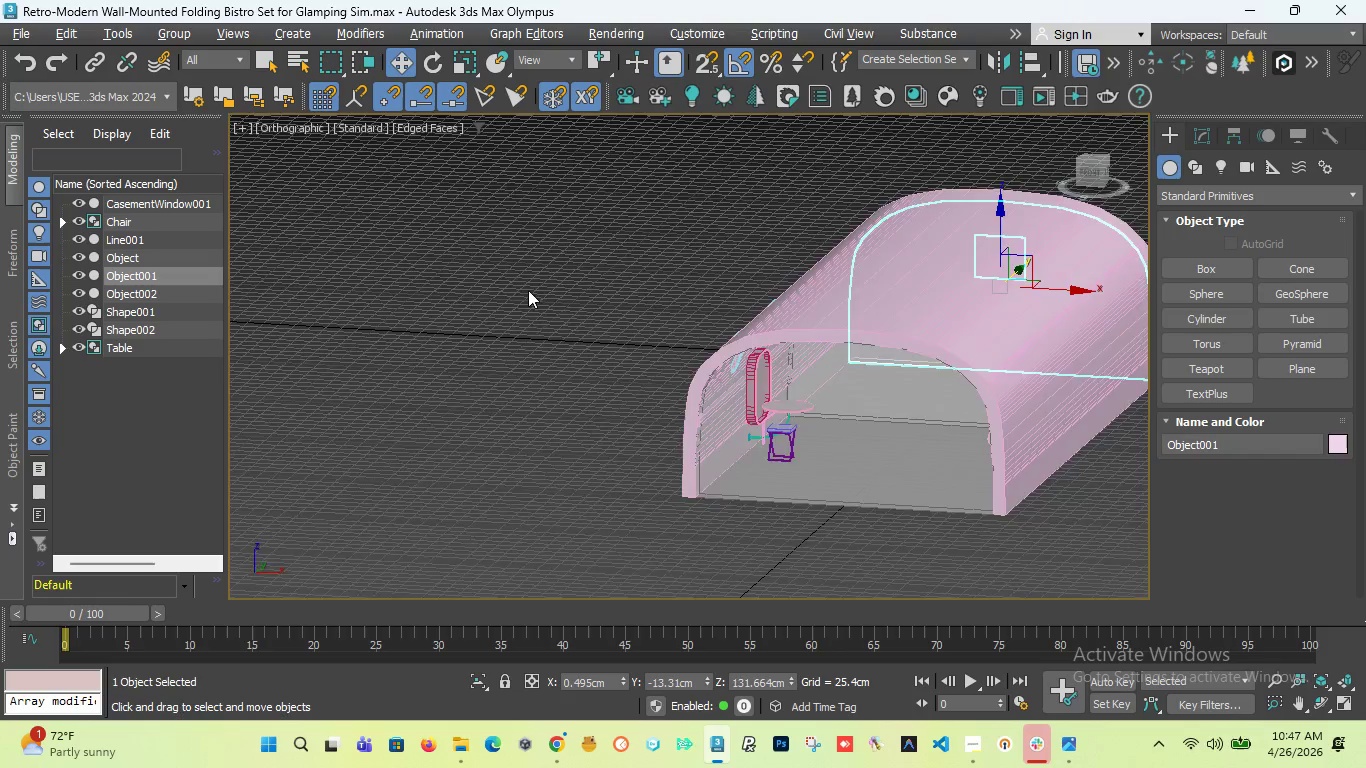 